 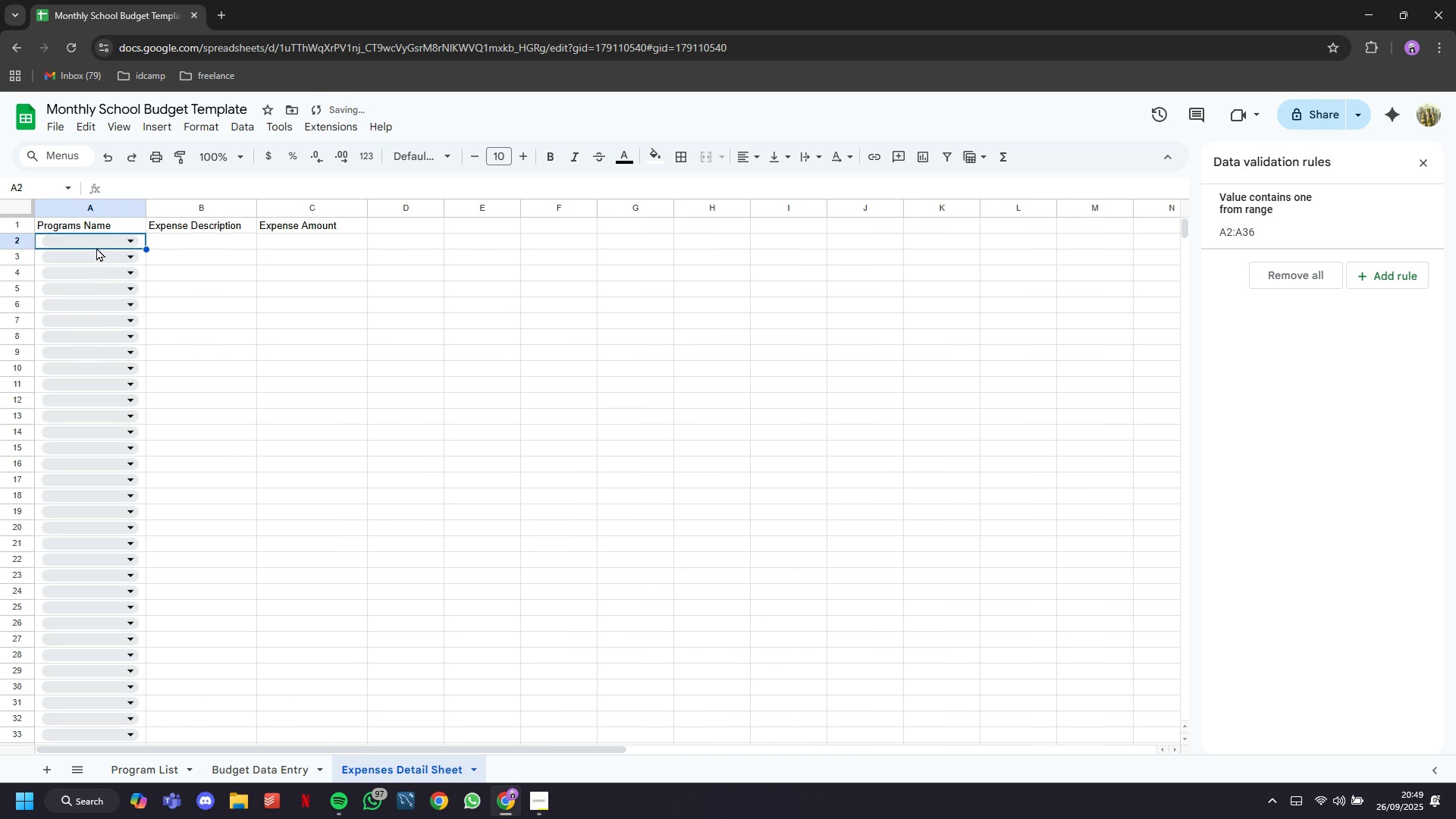 
left_click([99, 246])
 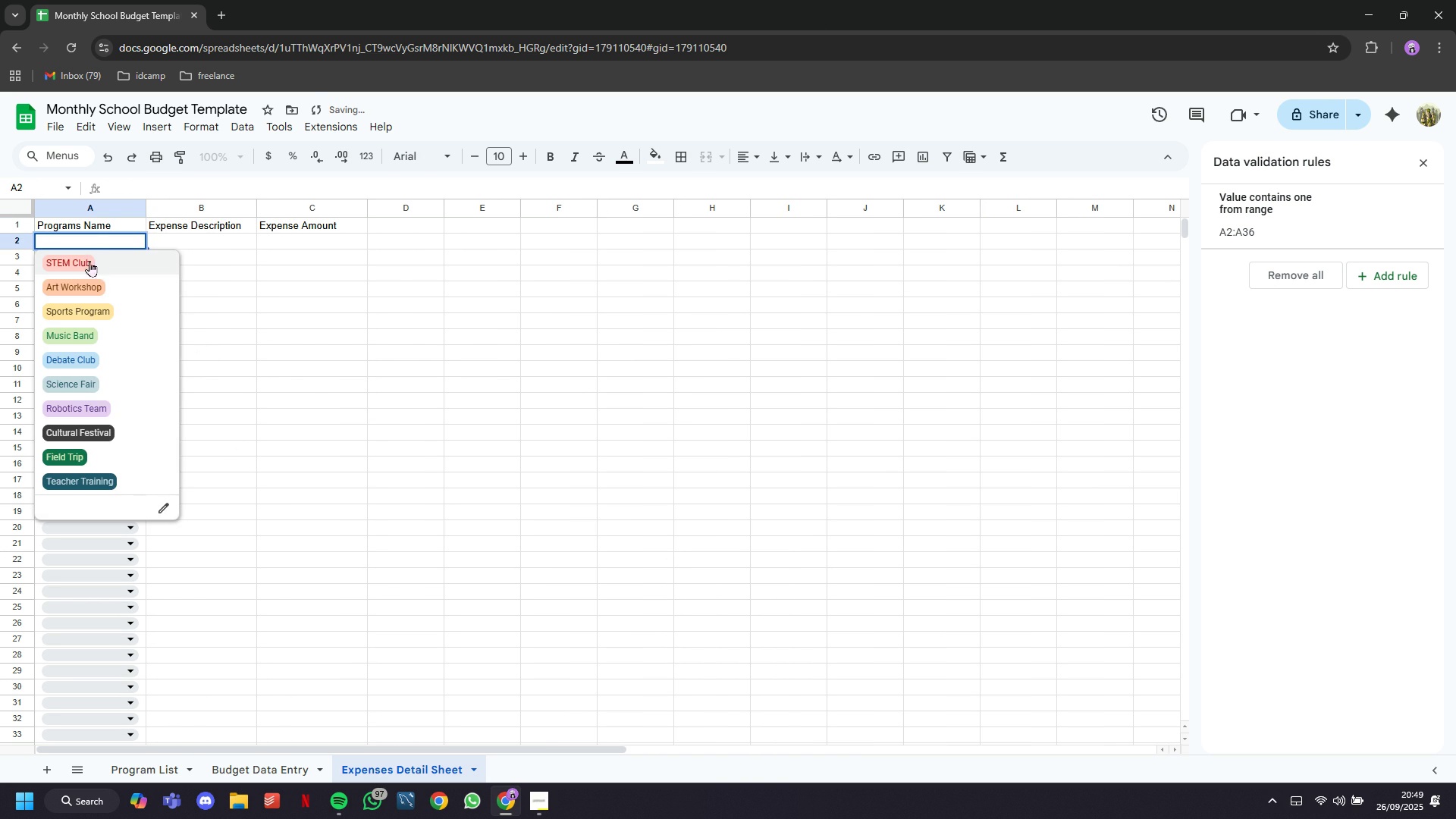 
left_click([89, 261])
 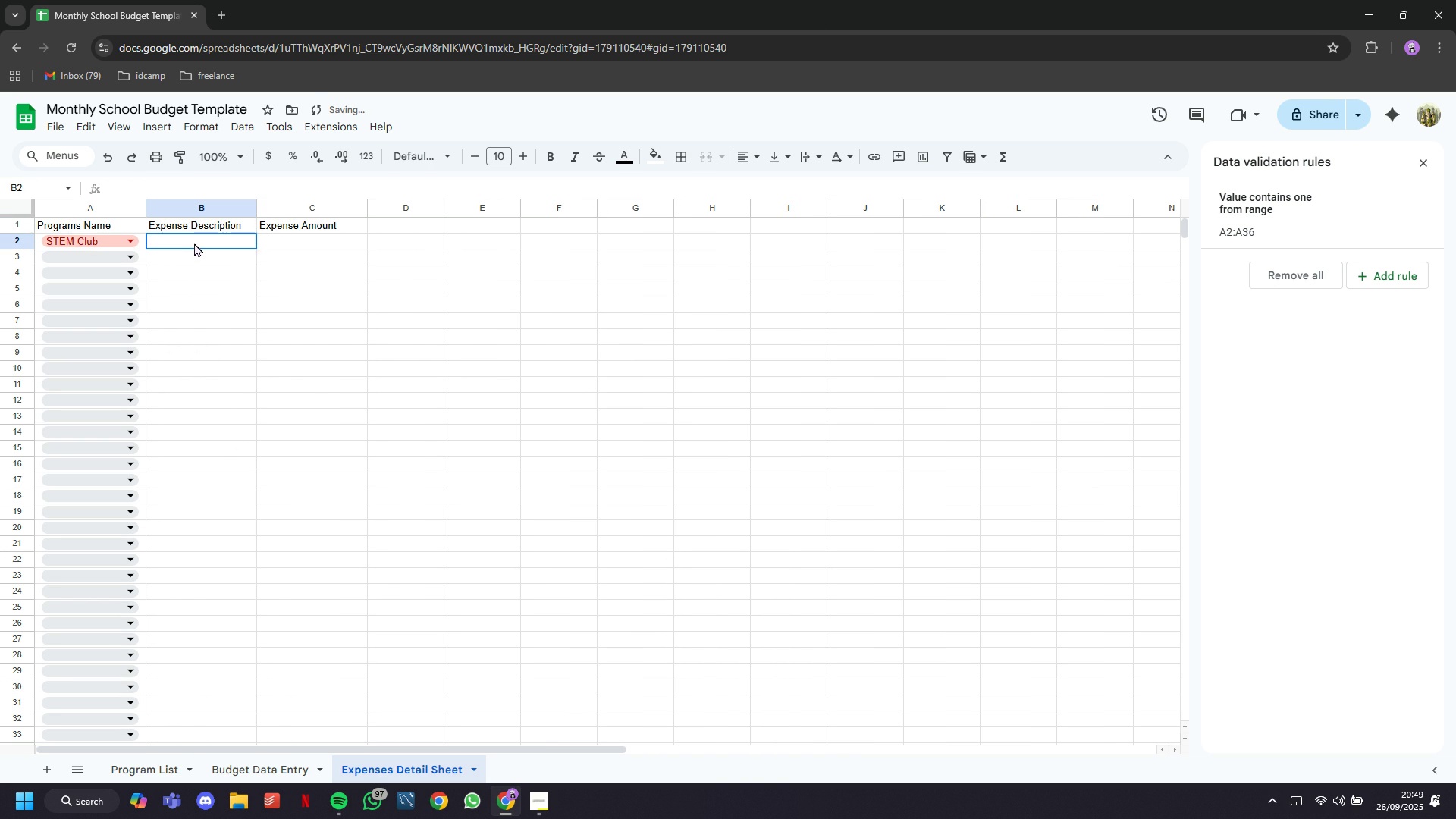 
left_click([194, 243])
 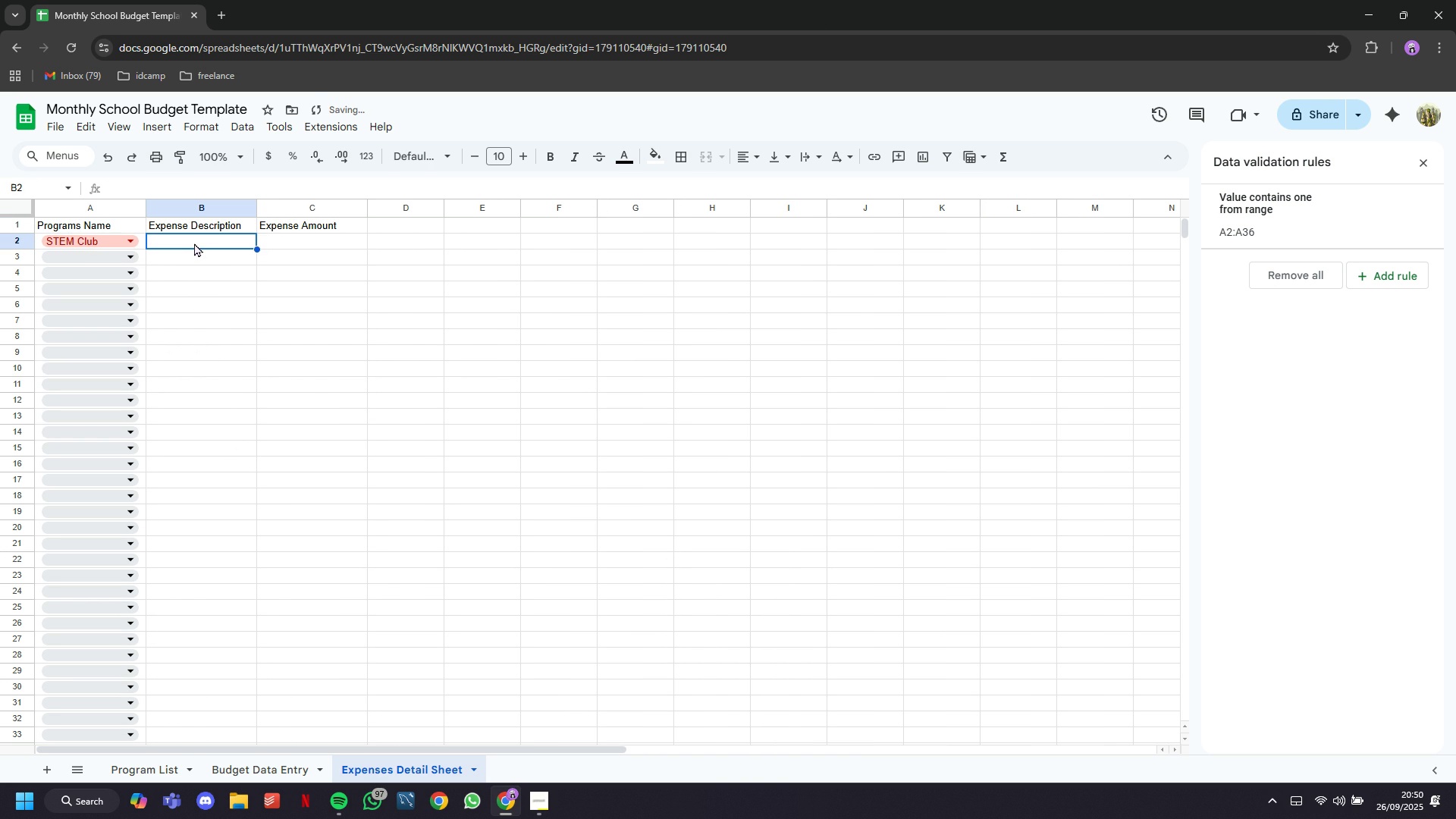 
type(Lab equipment)
key(Tab)
 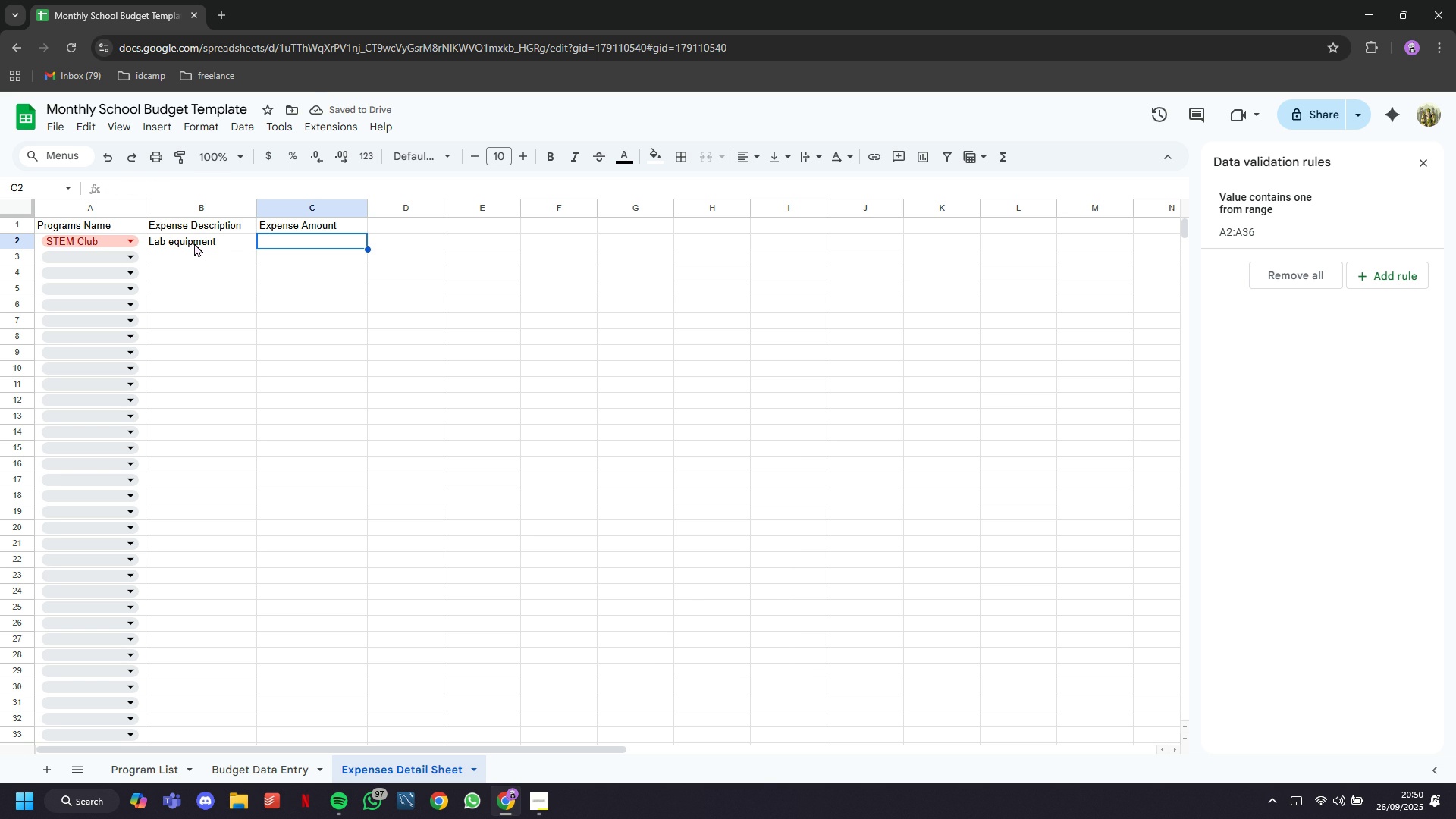 
type(100000)
 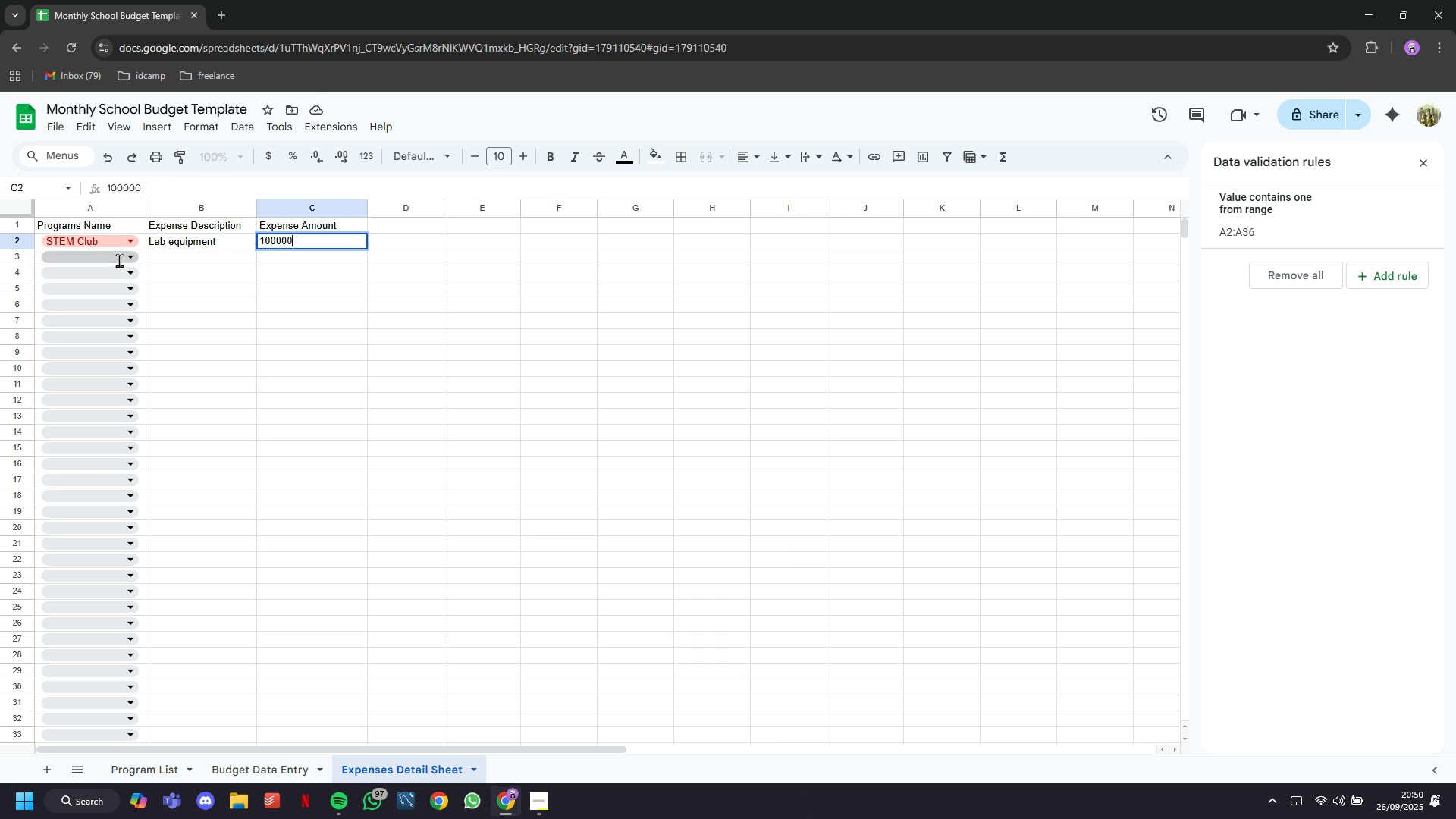 
left_click([86, 278])
 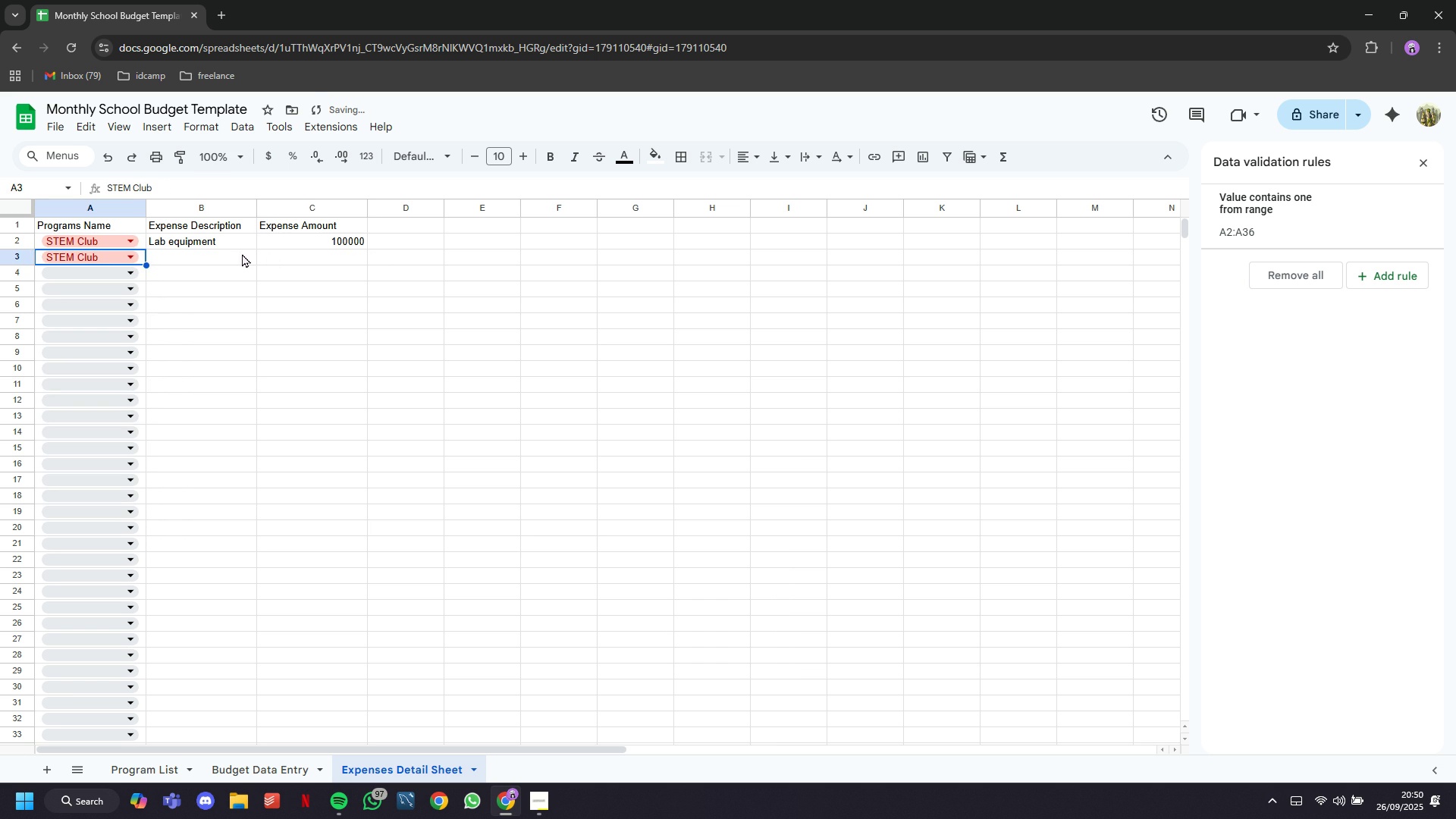 
left_click([242, 254])
 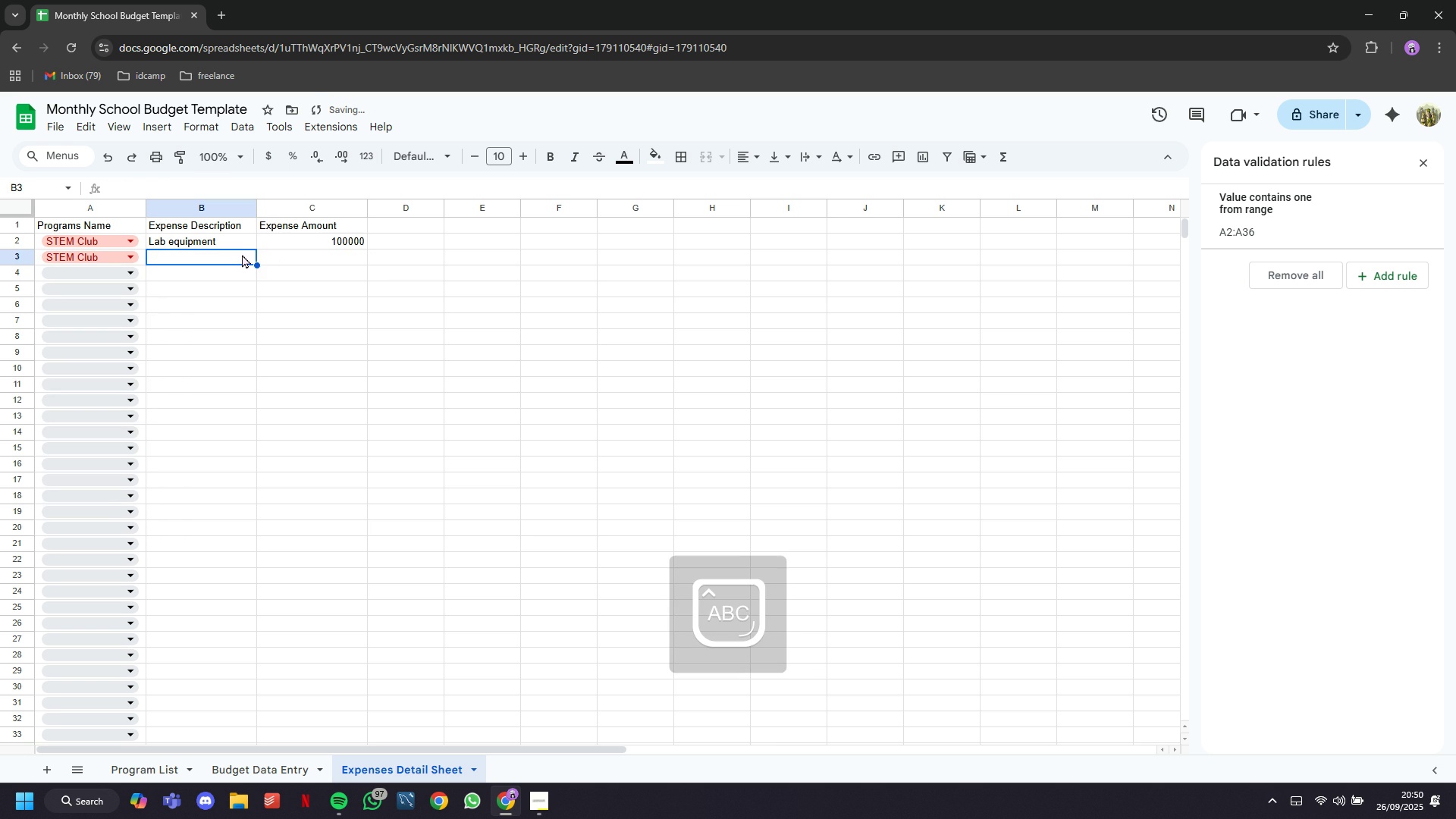 
type(Instructur fee)
key(Tab)
 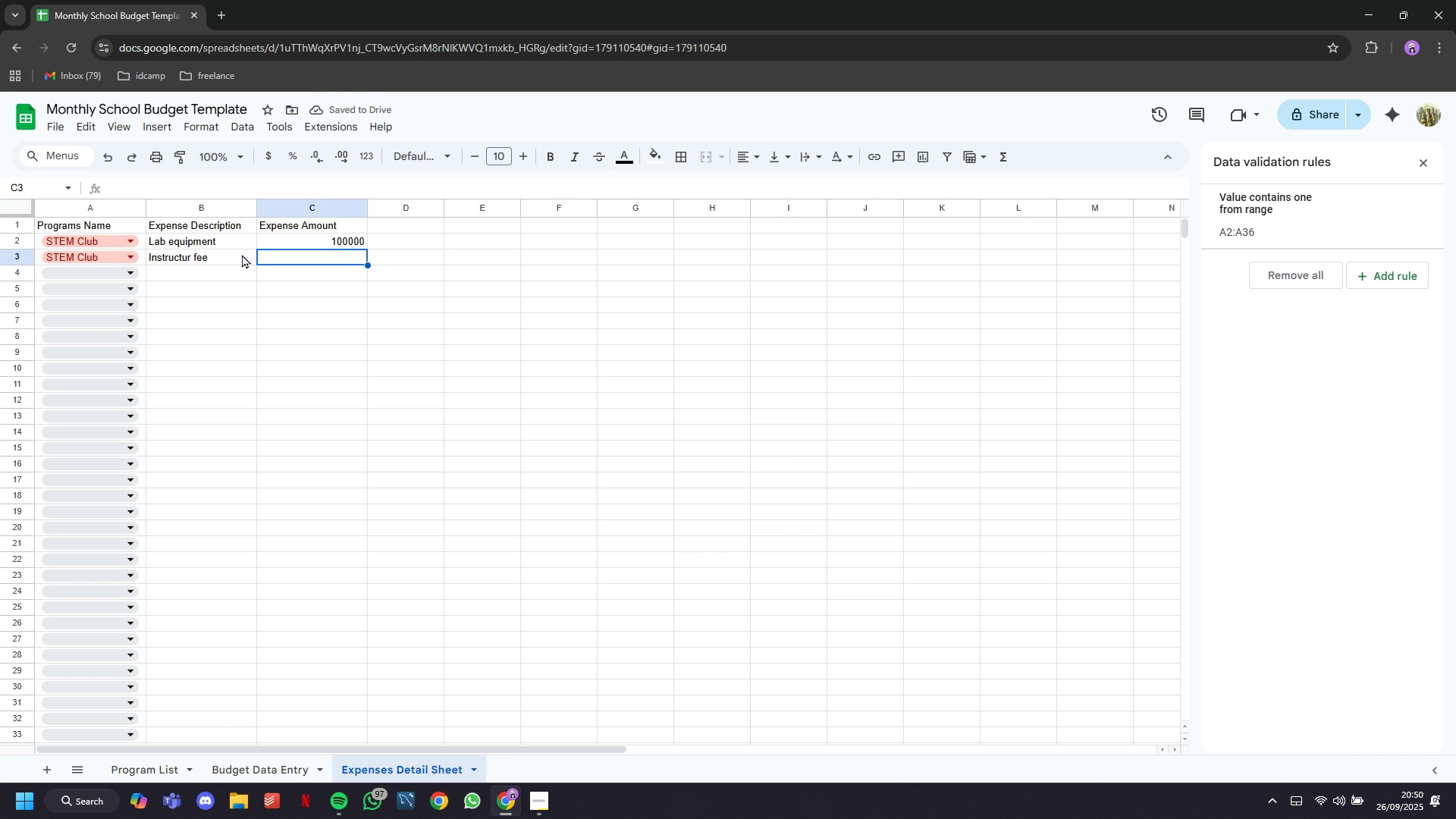 
type(150000)
 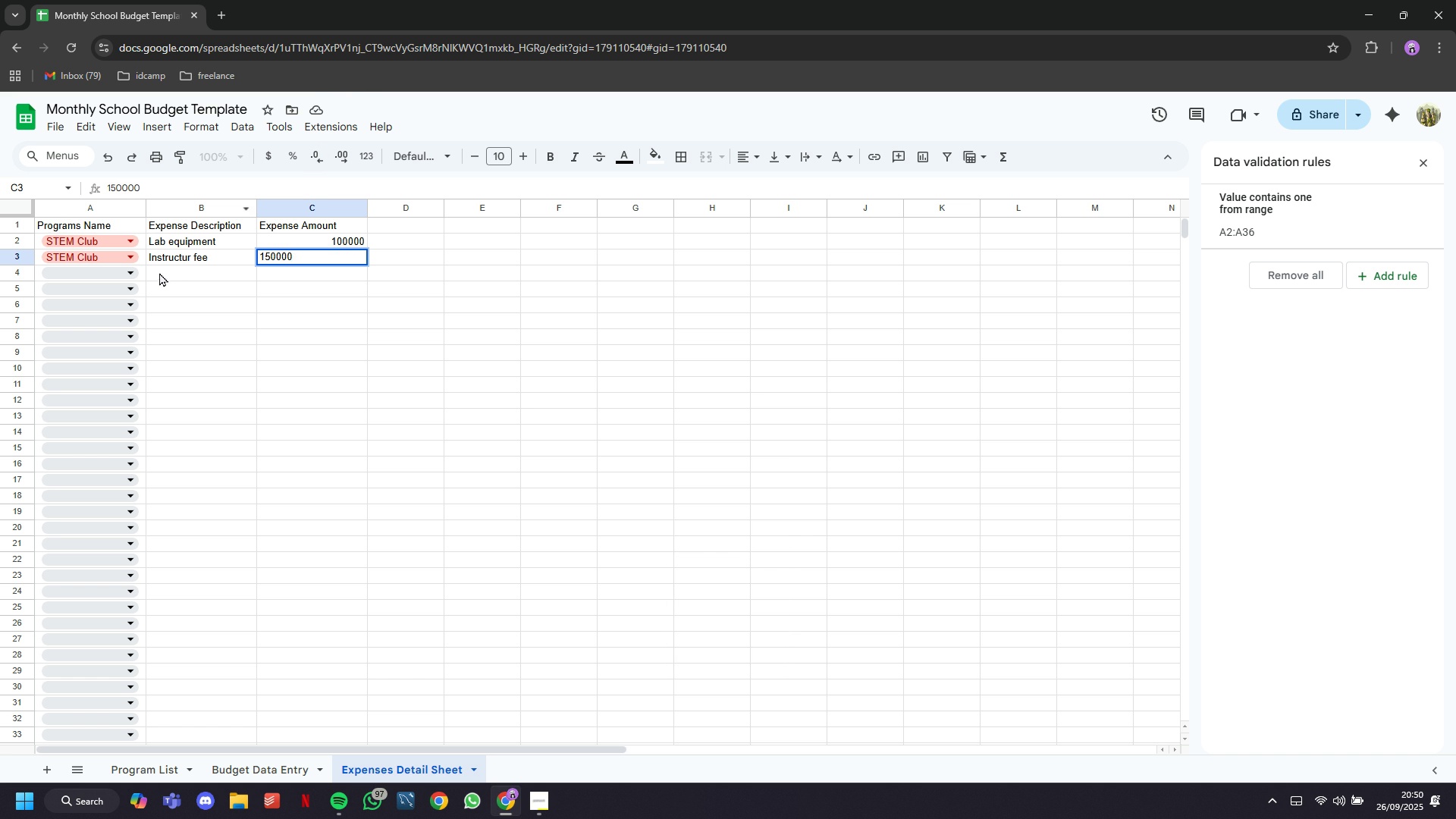 
left_click([136, 273])
 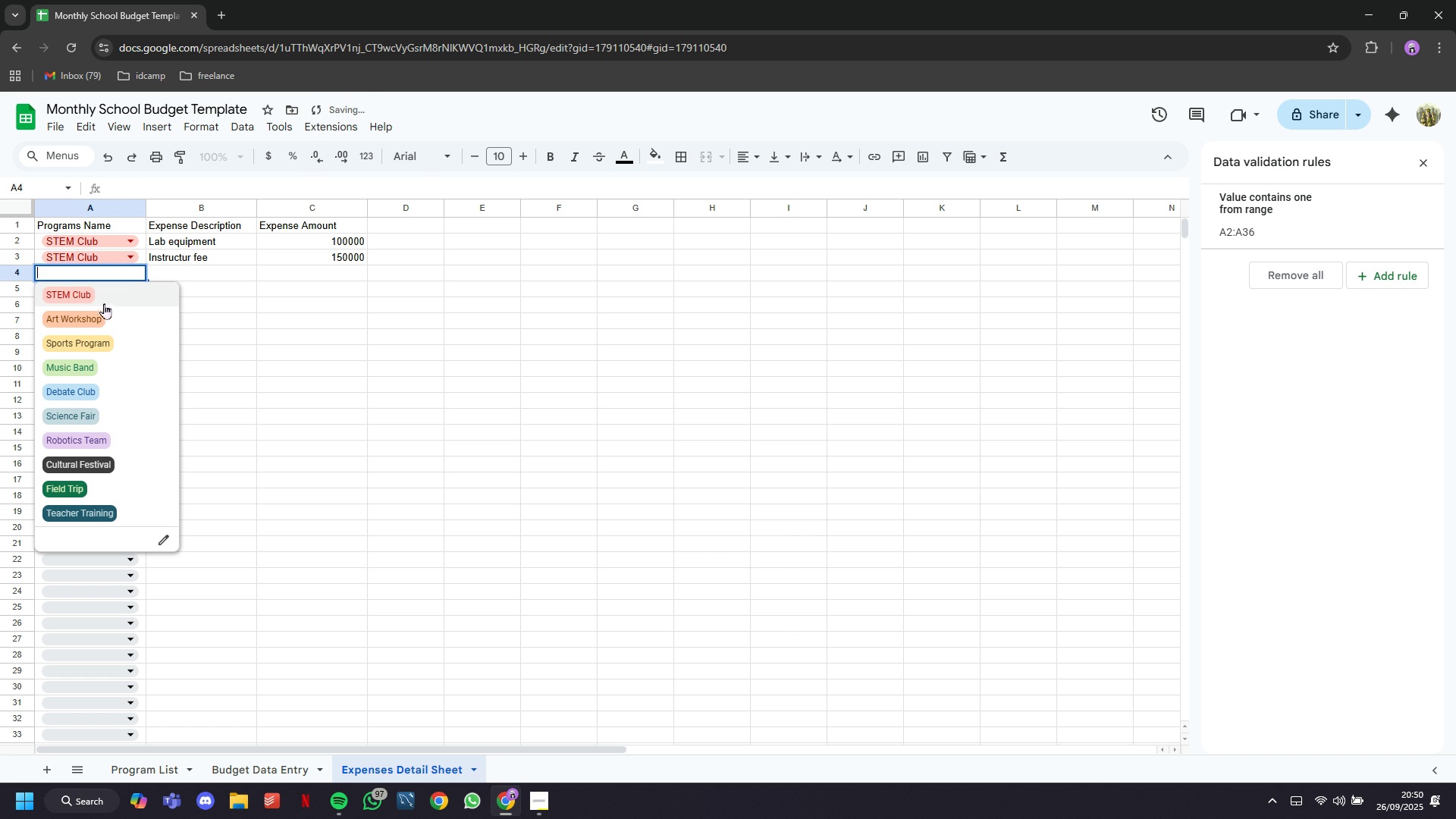 
left_click([79, 293])
 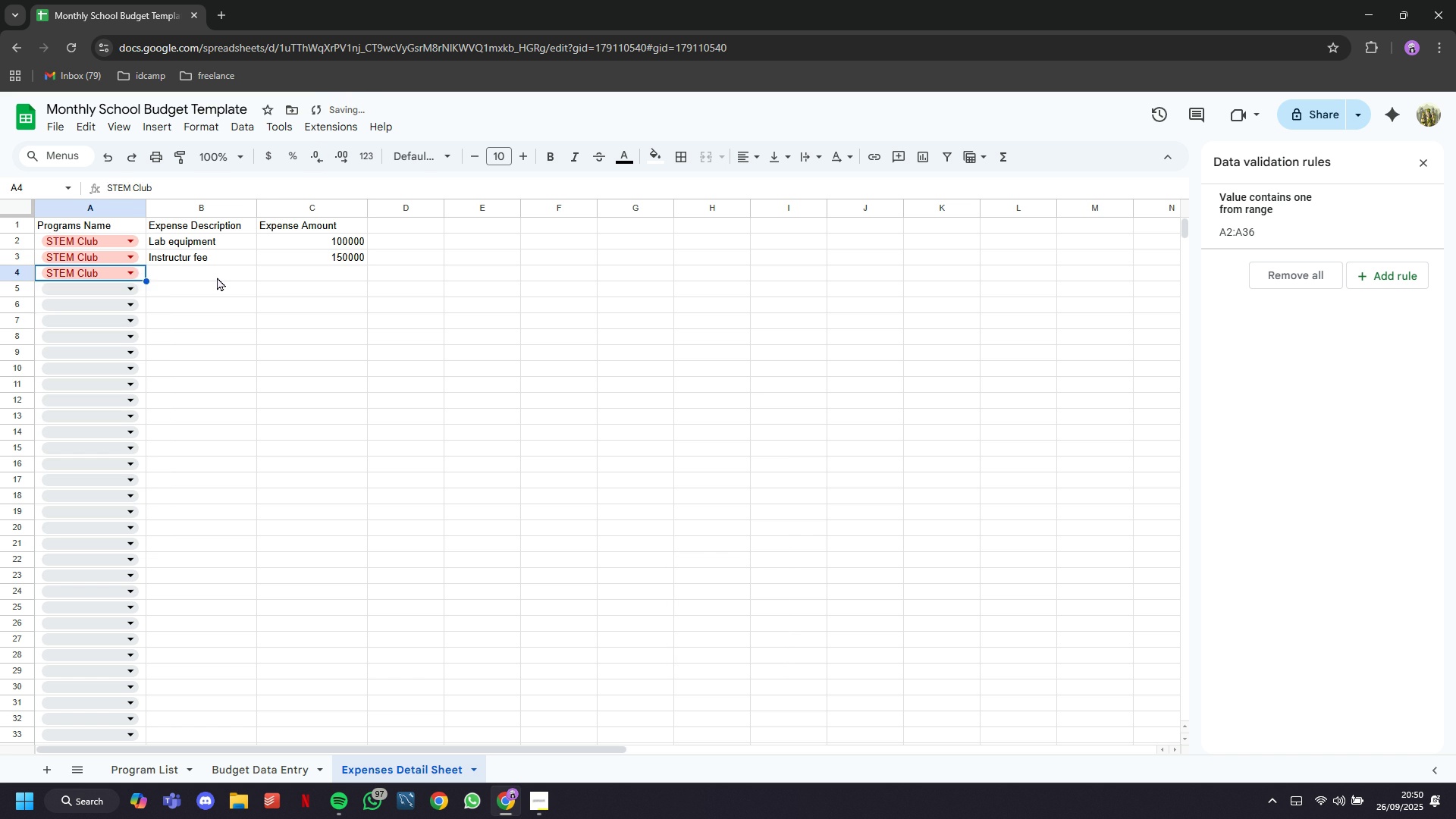 
left_click([215, 278])
 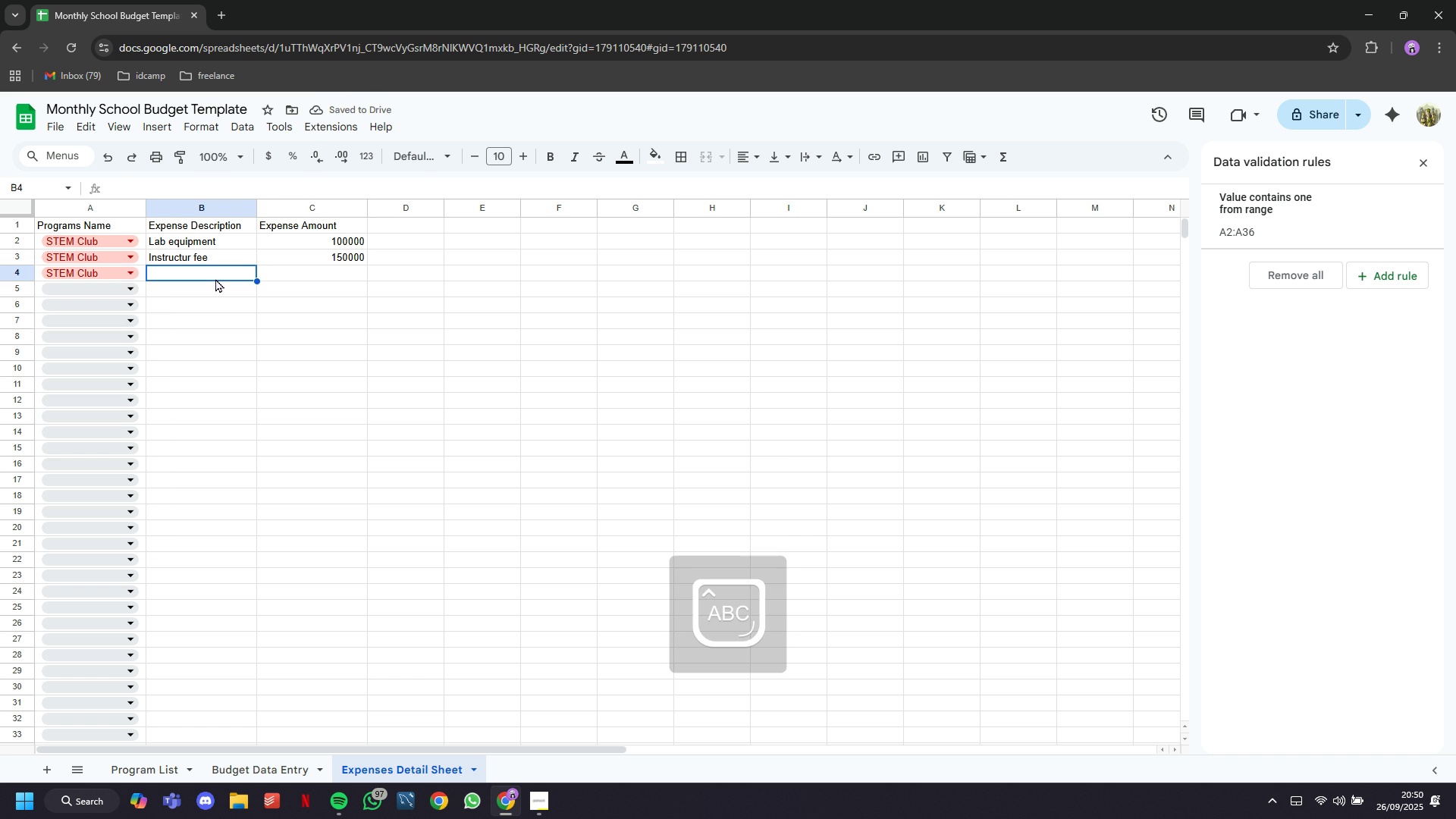 
type(Snacks)
key(Tab)
type(80000)
 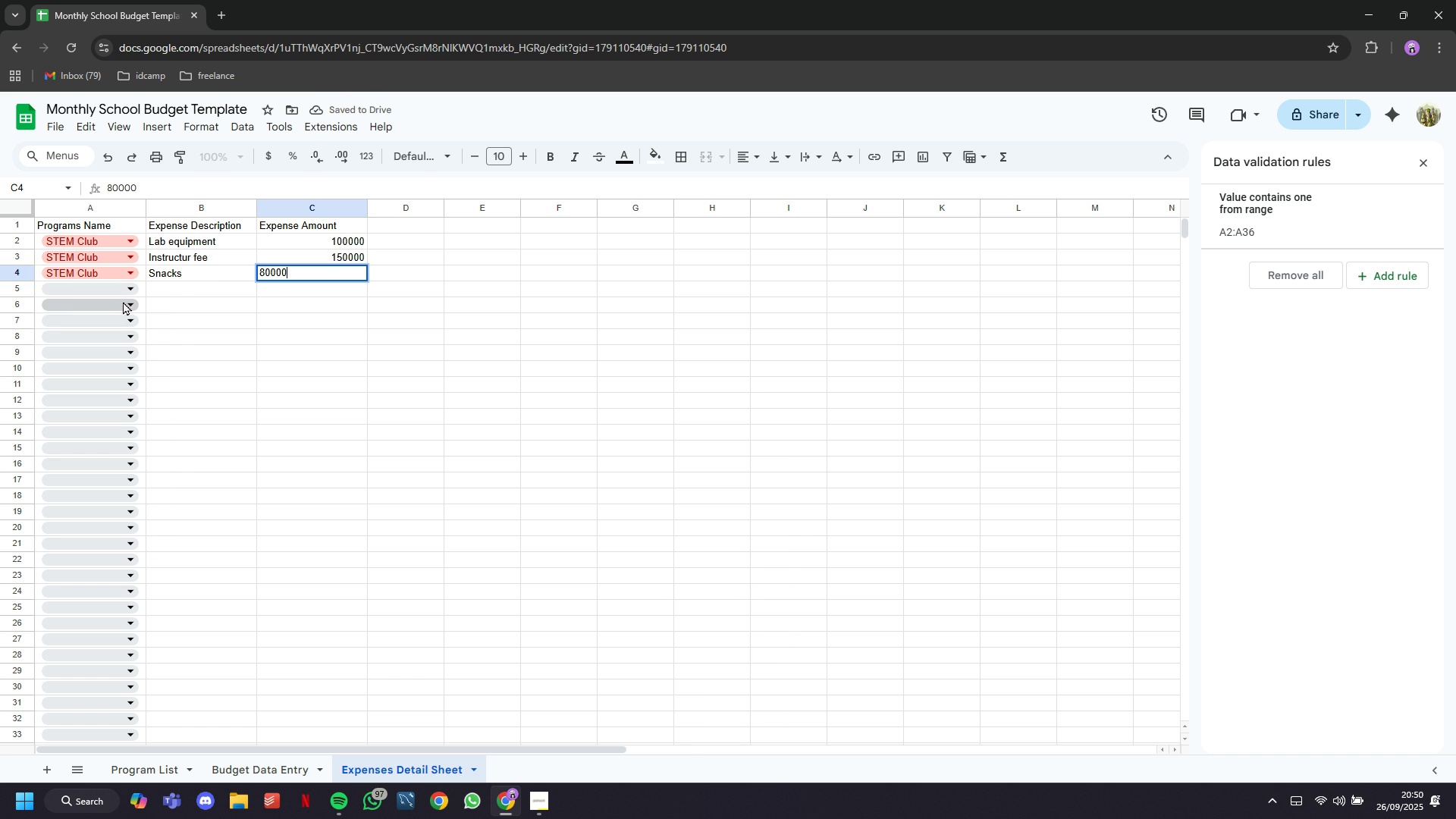 
left_click([117, 293])
 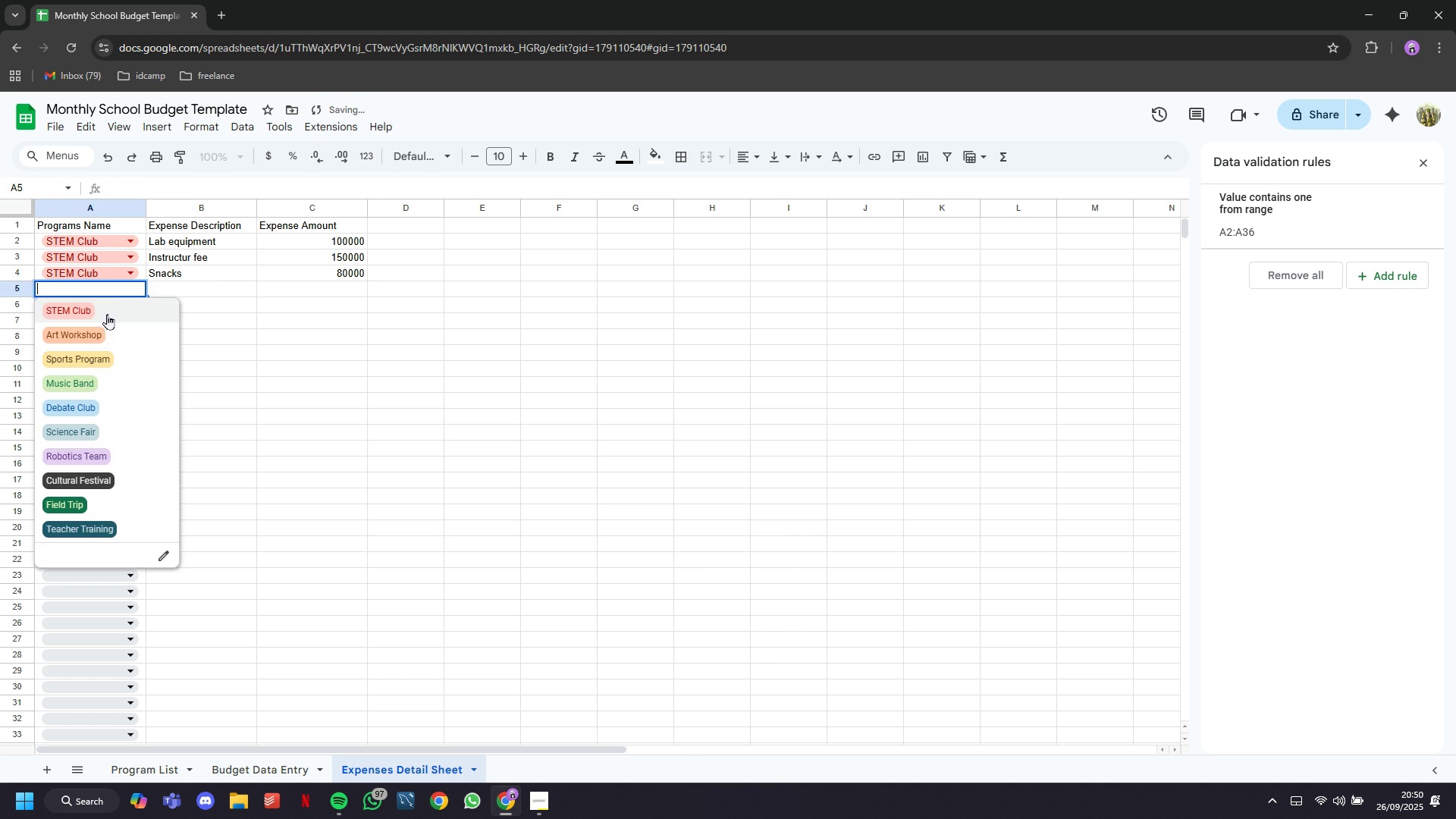 
left_click([87, 333])
 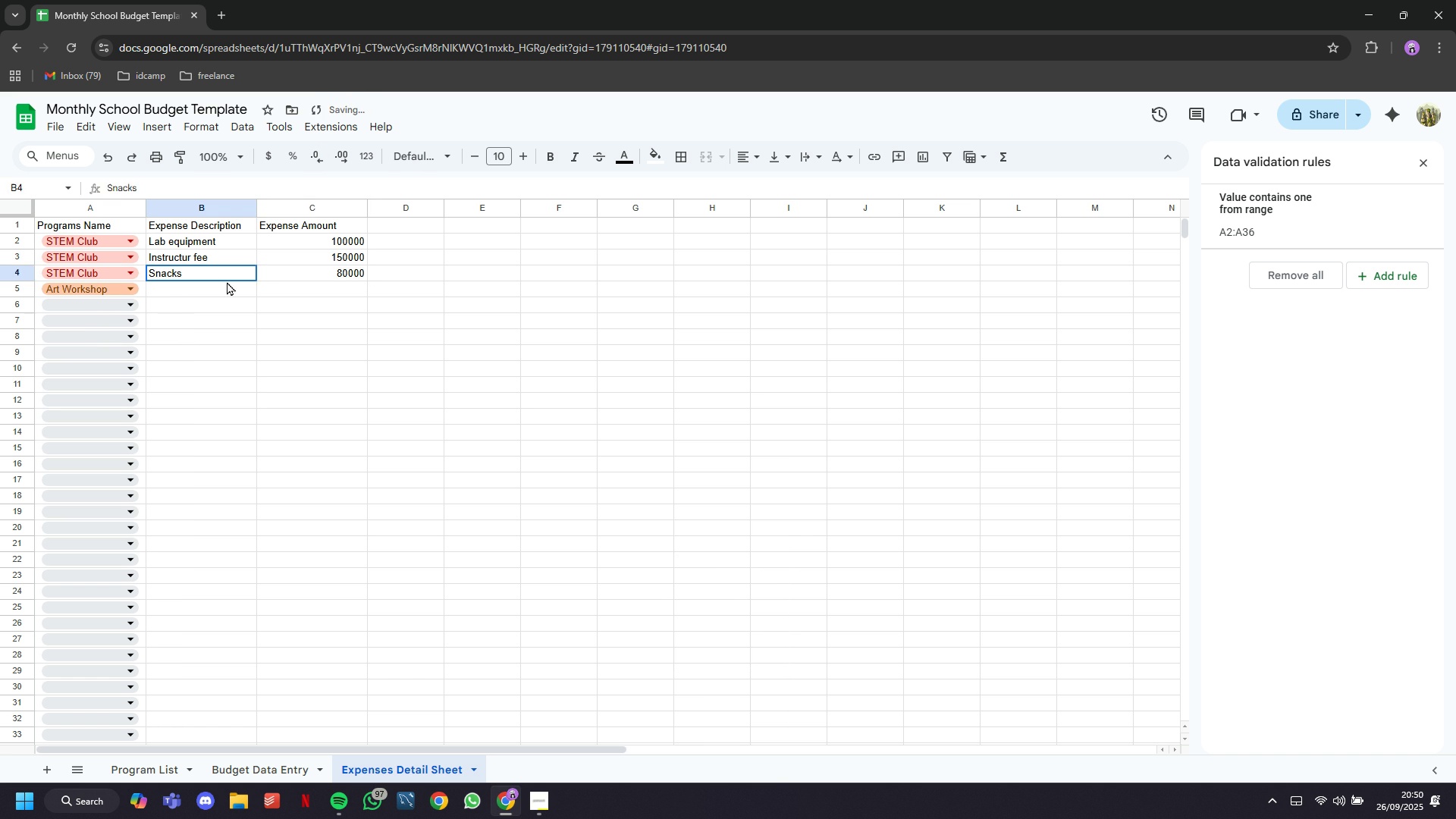 
left_click([227, 281])
 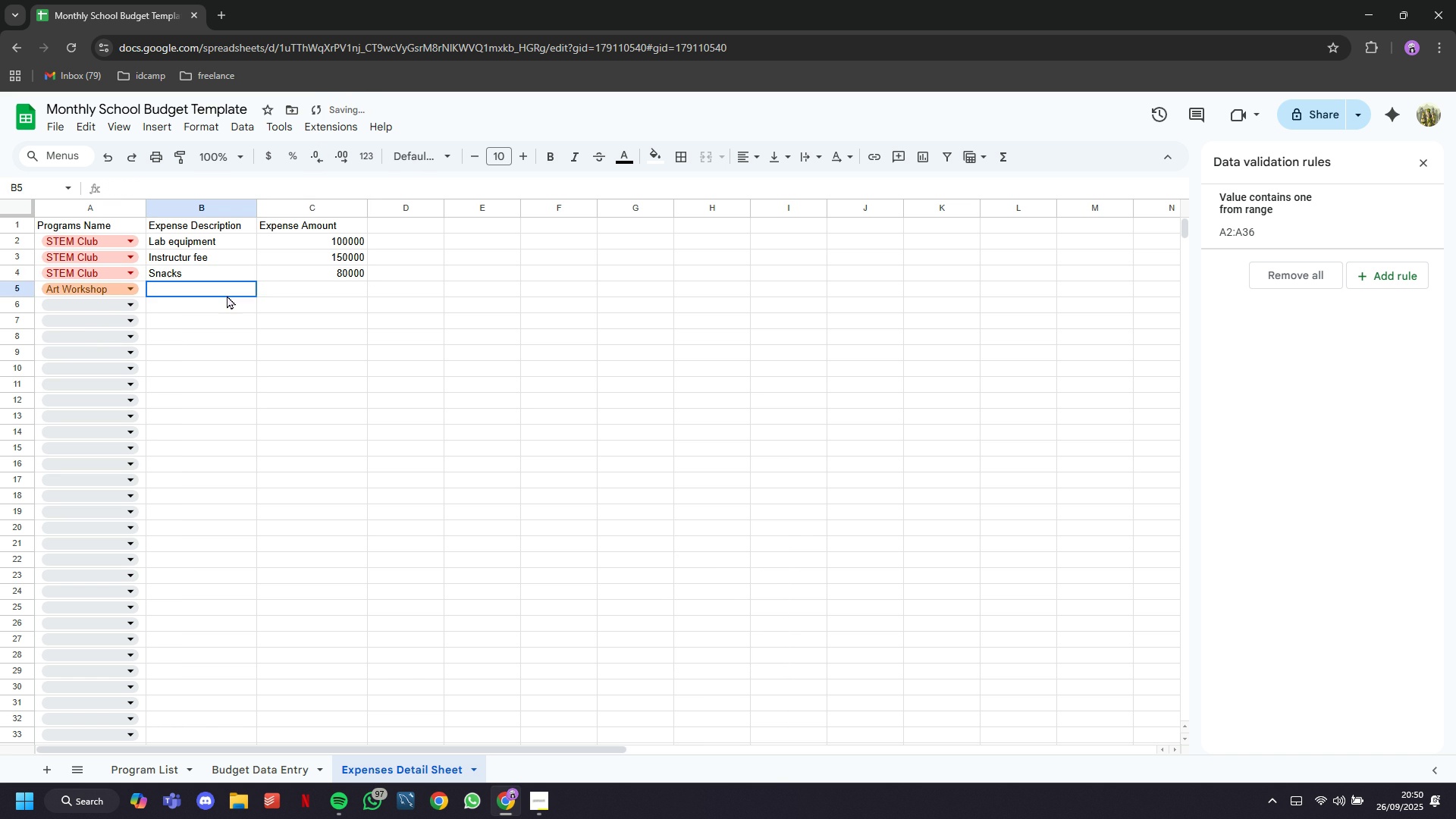 
left_click([227, 295])
 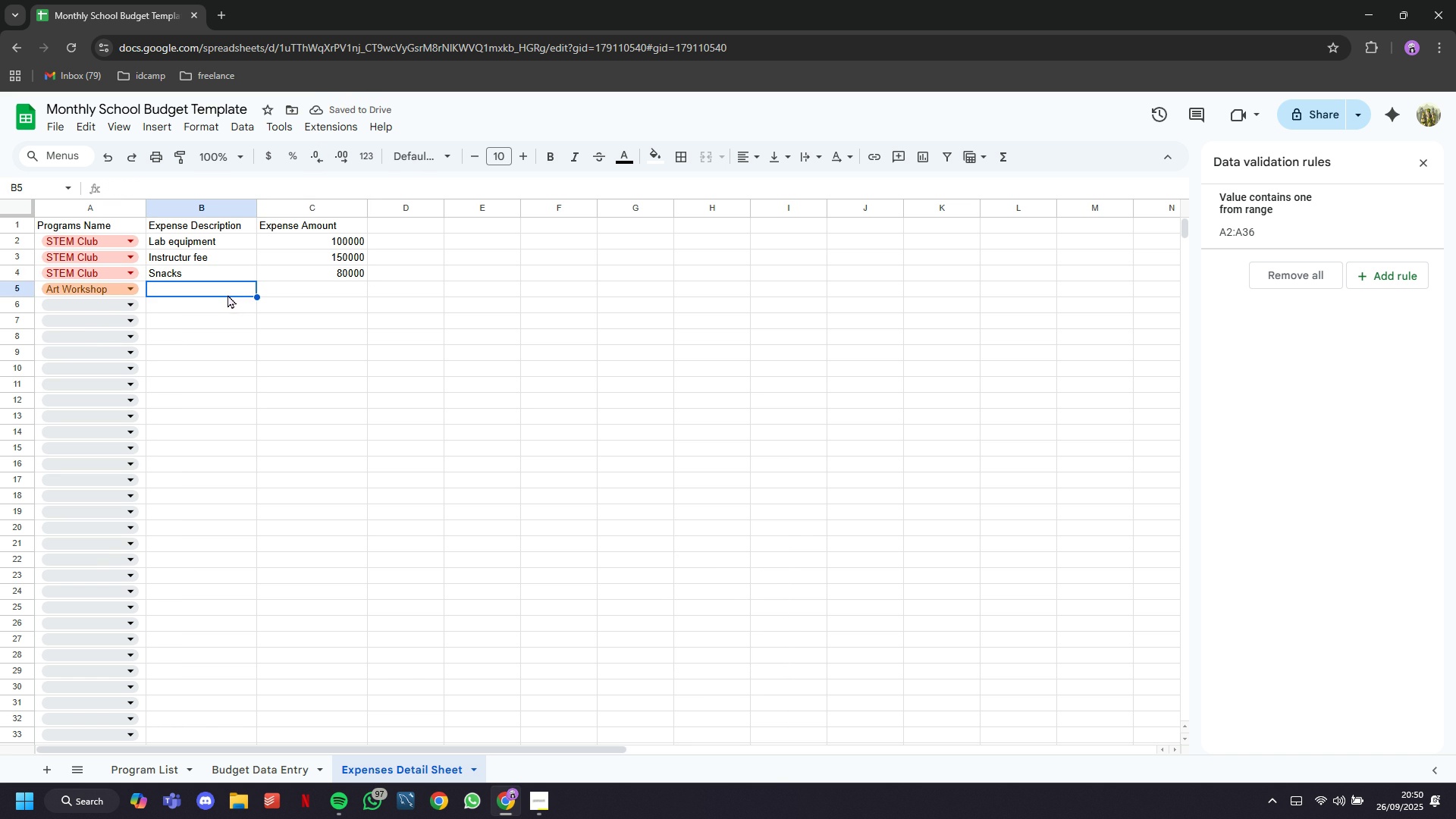 
type(PAINTS & Brushes)